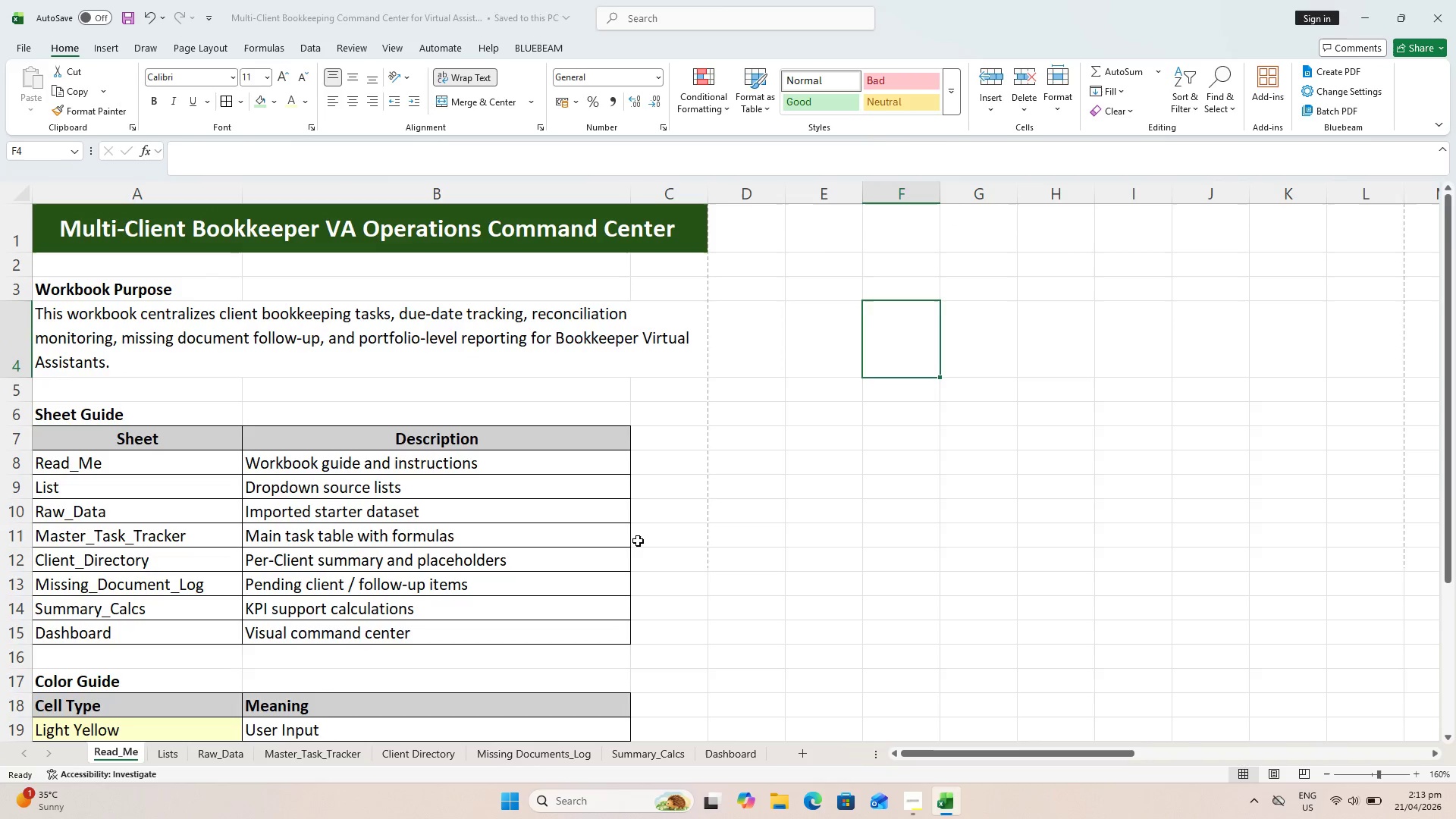 
key(Control+S)
 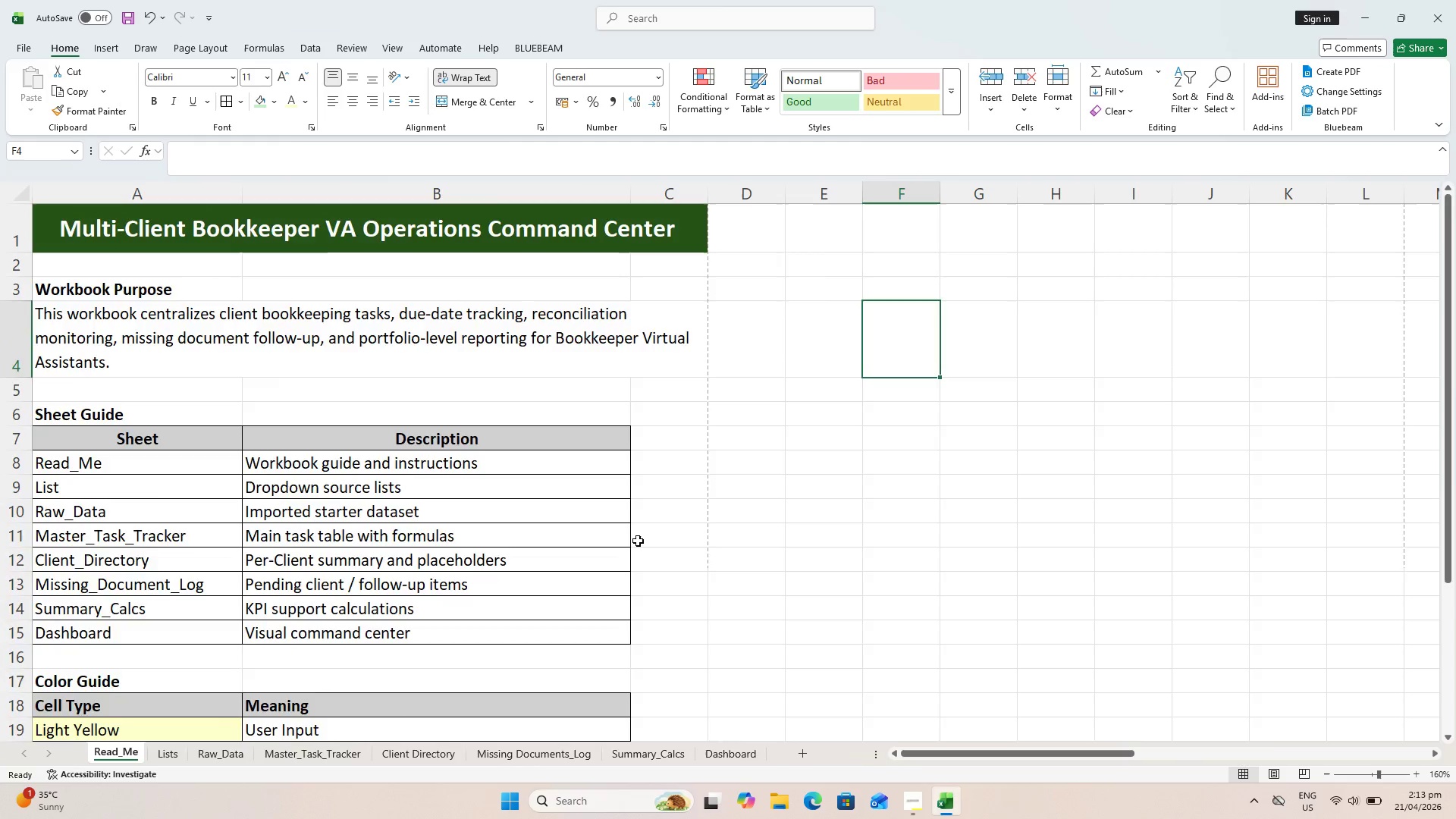 
key(Control+S)
 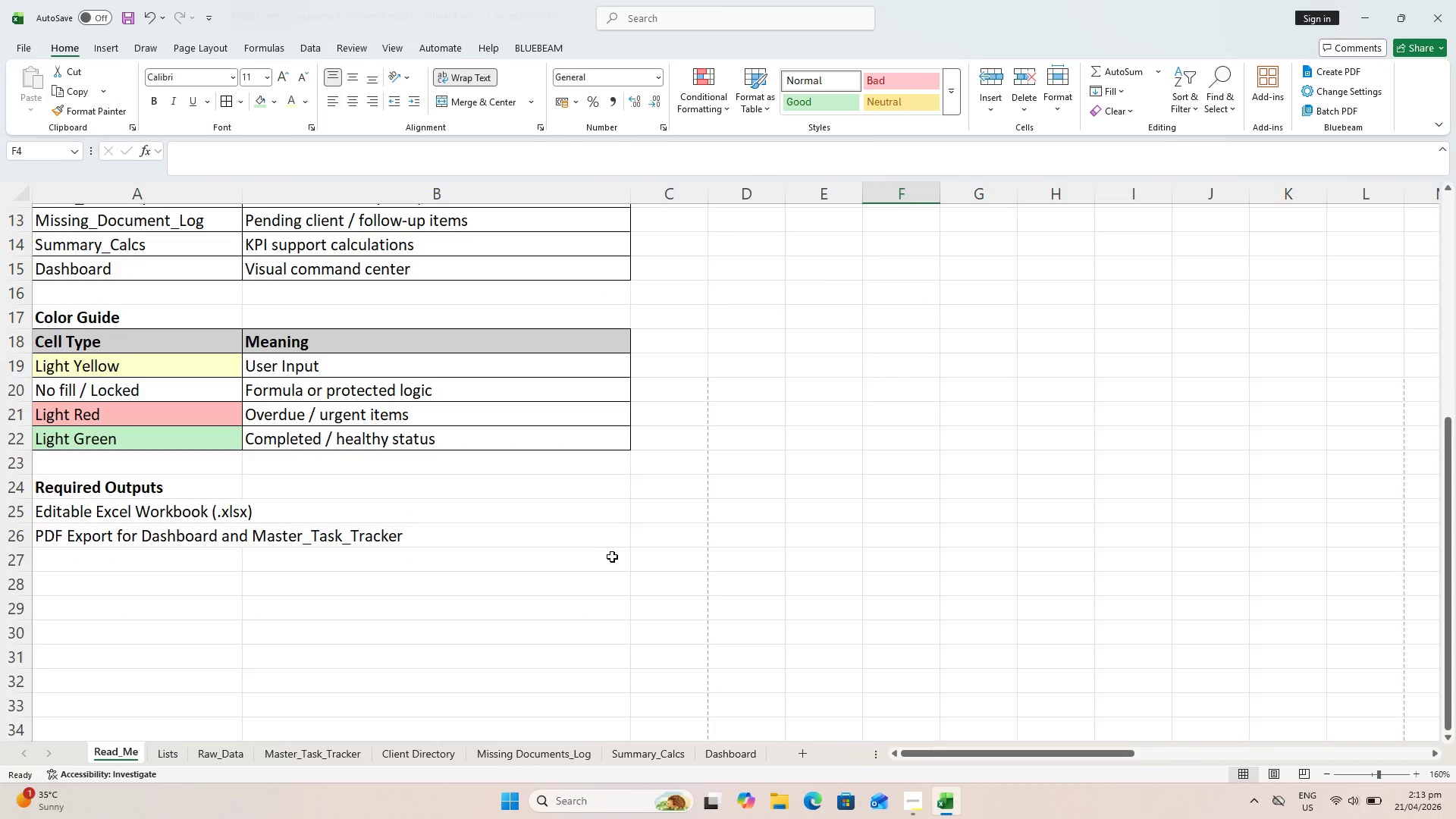 
scroll: coordinate [638, 544], scroll_direction: down, amount: 5.0
 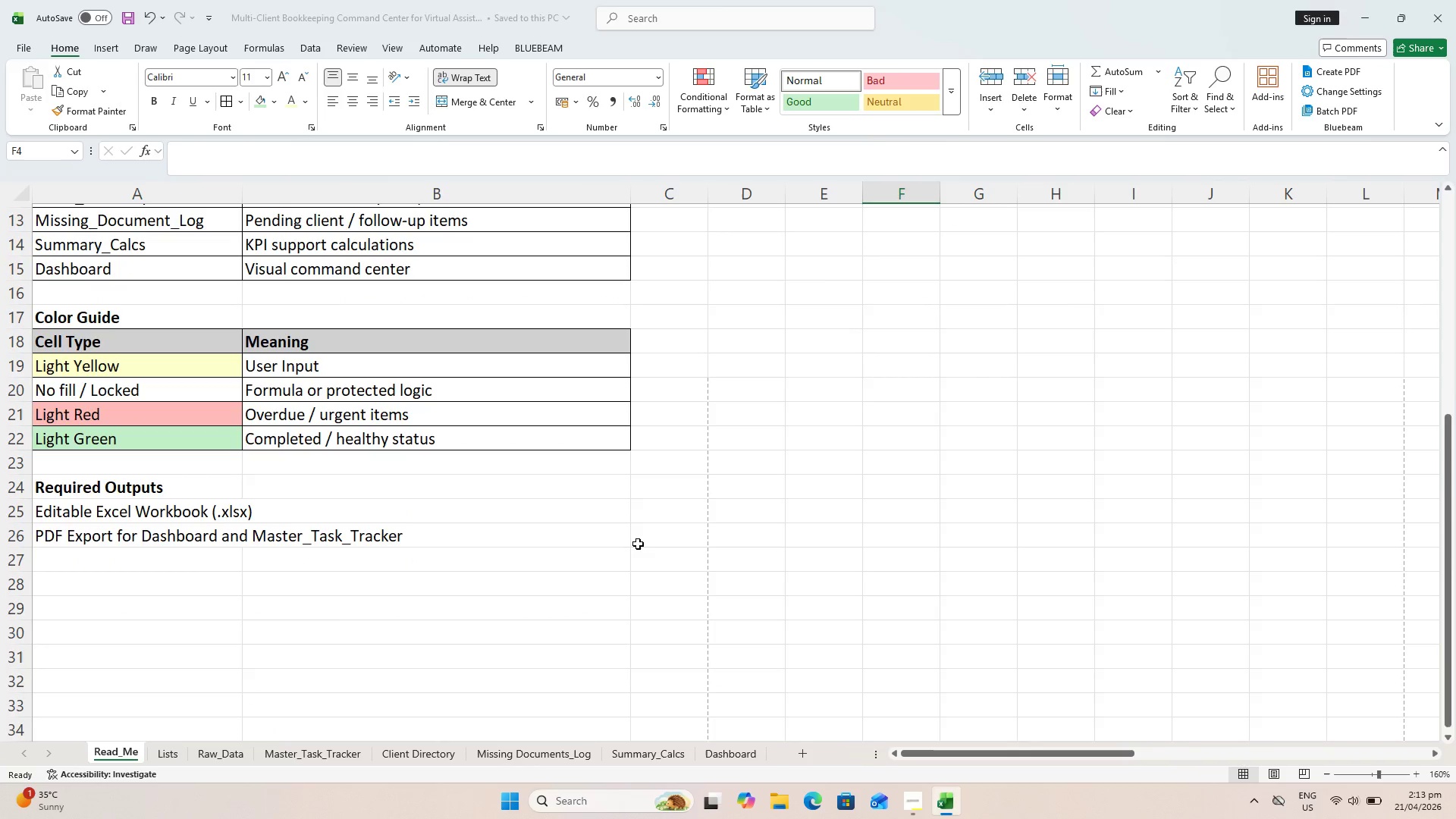 
hold_key(key=ControlLeft, duration=0.33)